 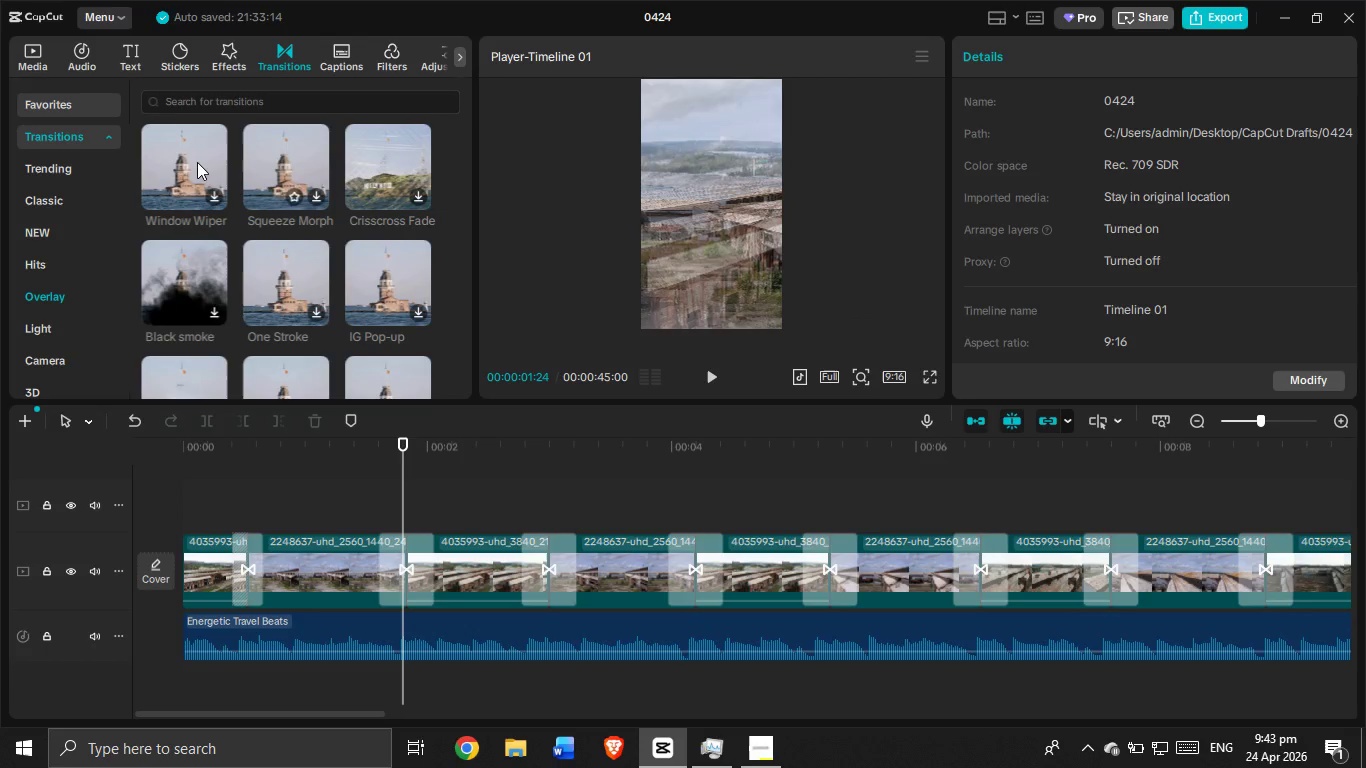 
left_click([86, 53])
 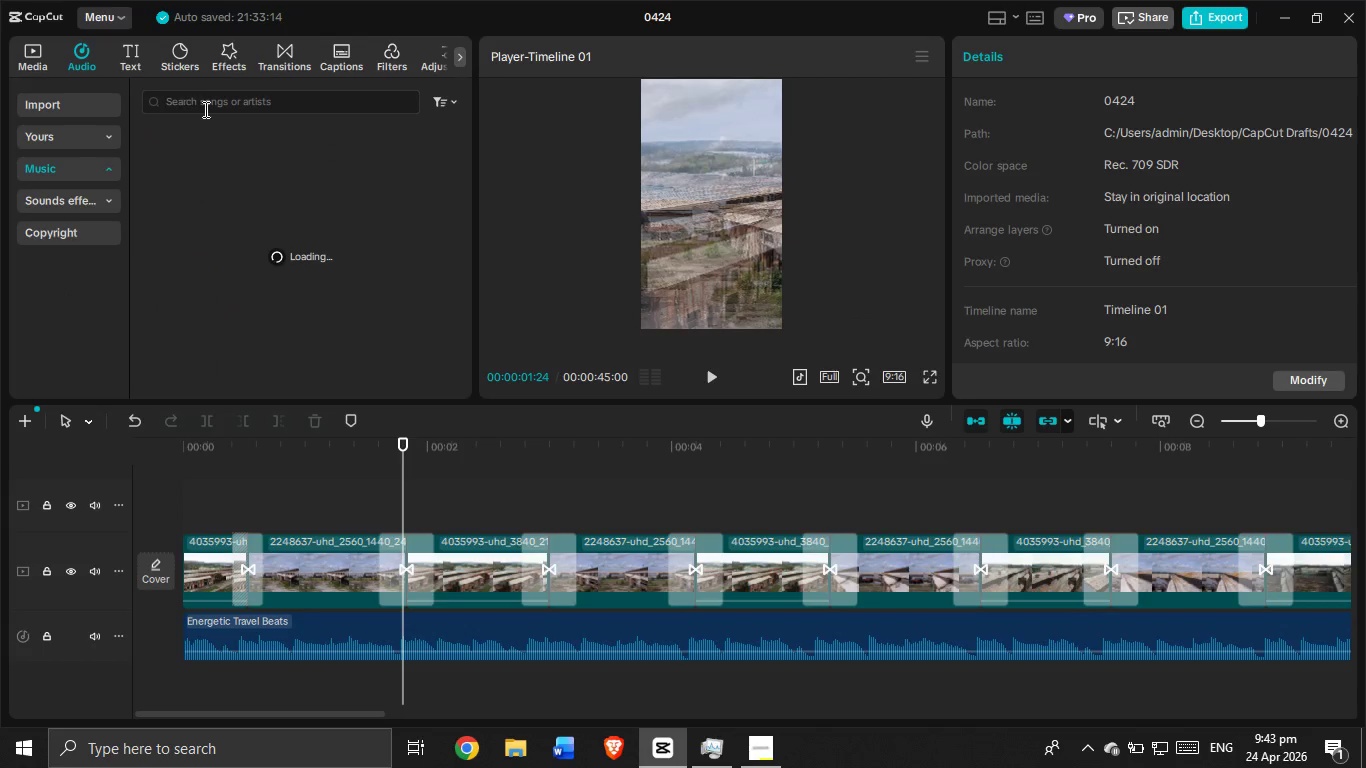 
left_click([211, 101])
 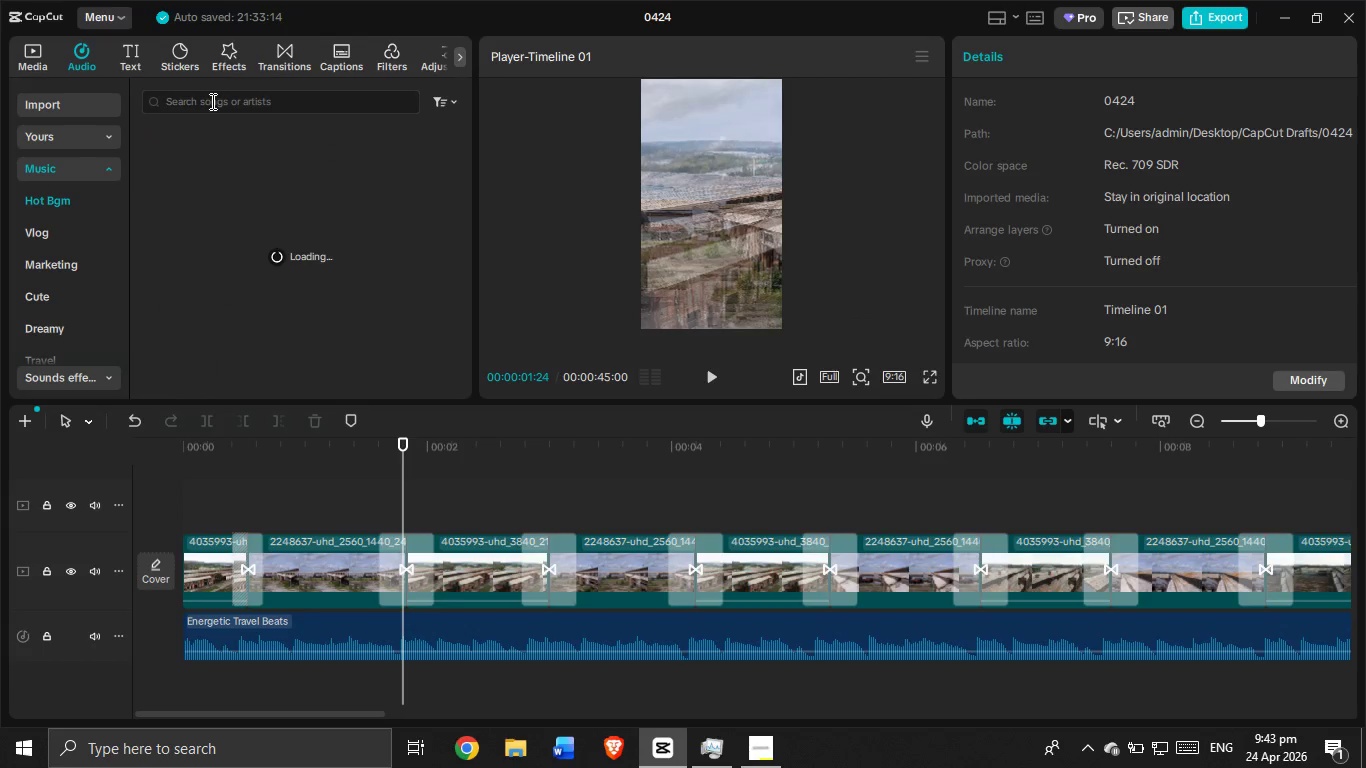 
key(Control+V)
 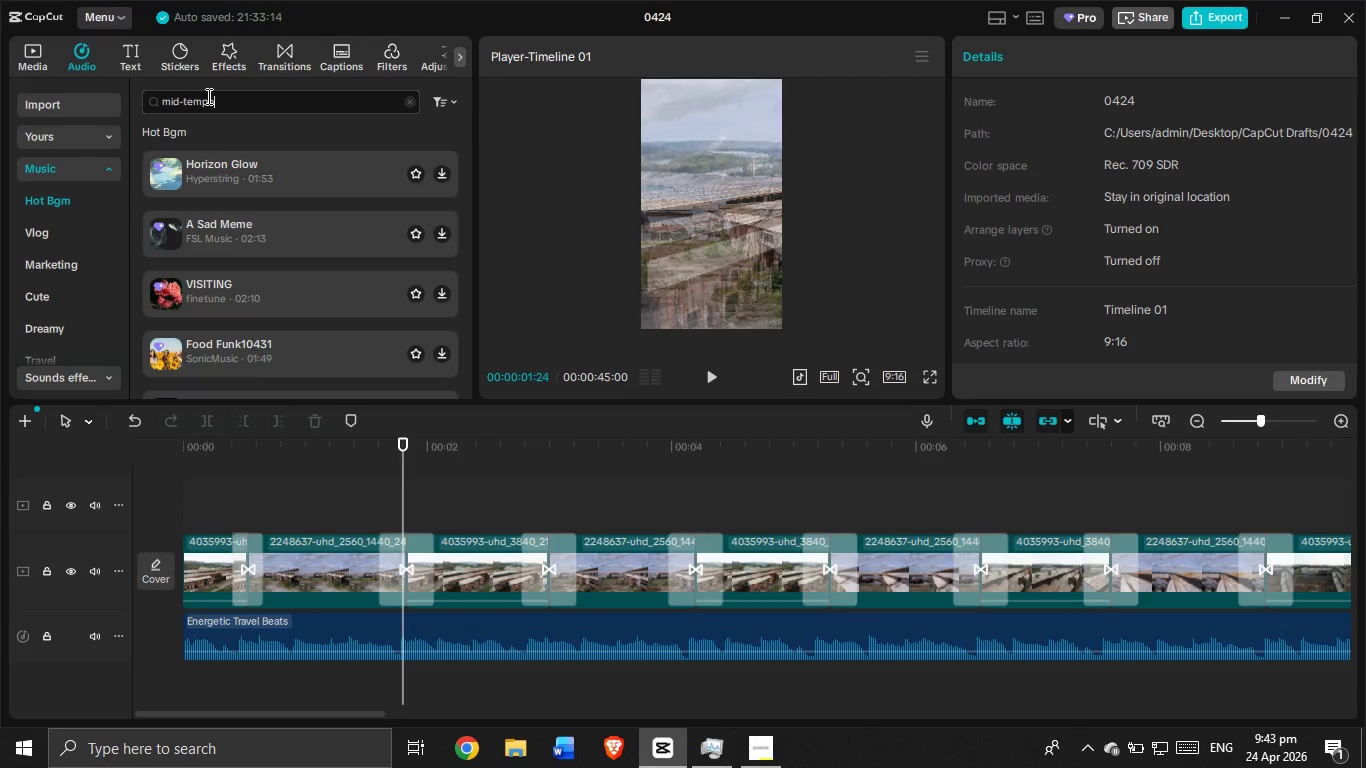 
key(Enter)
 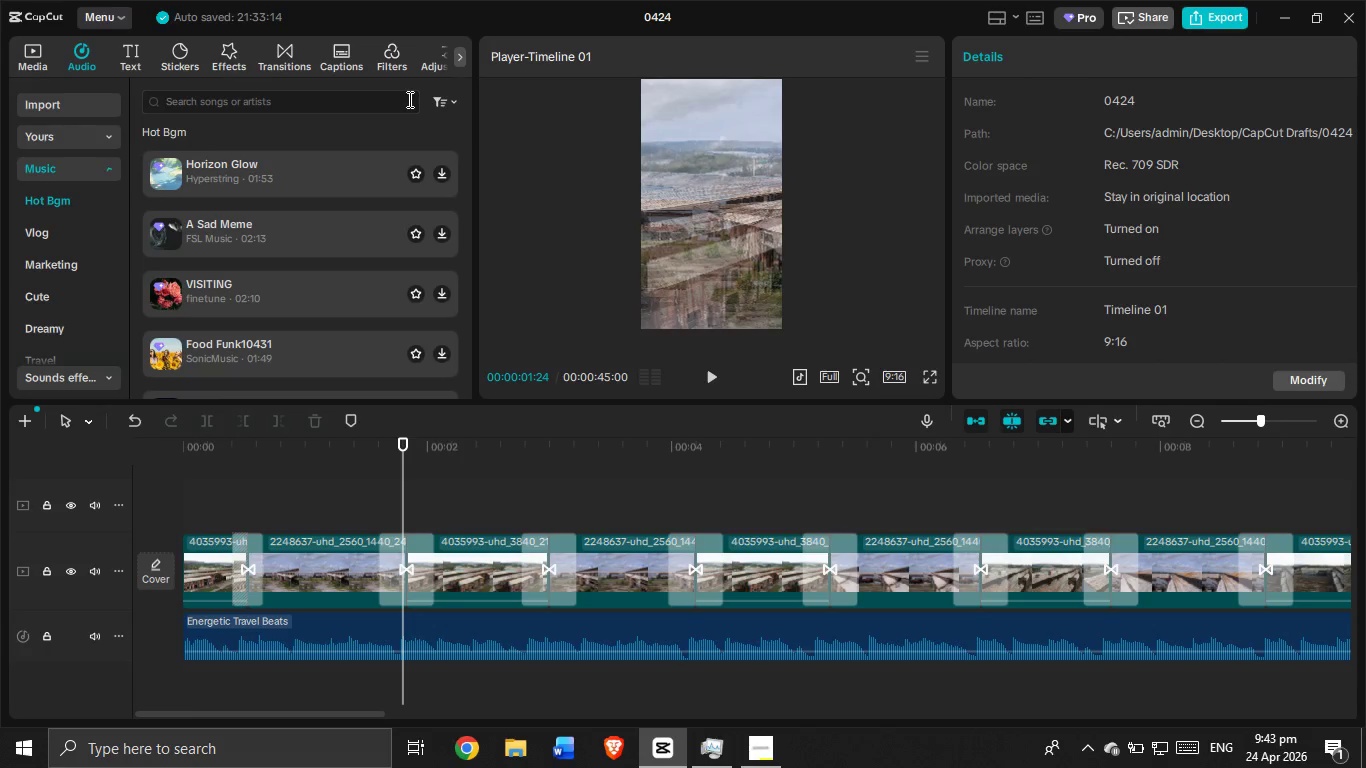 
left_click([747, 751])